 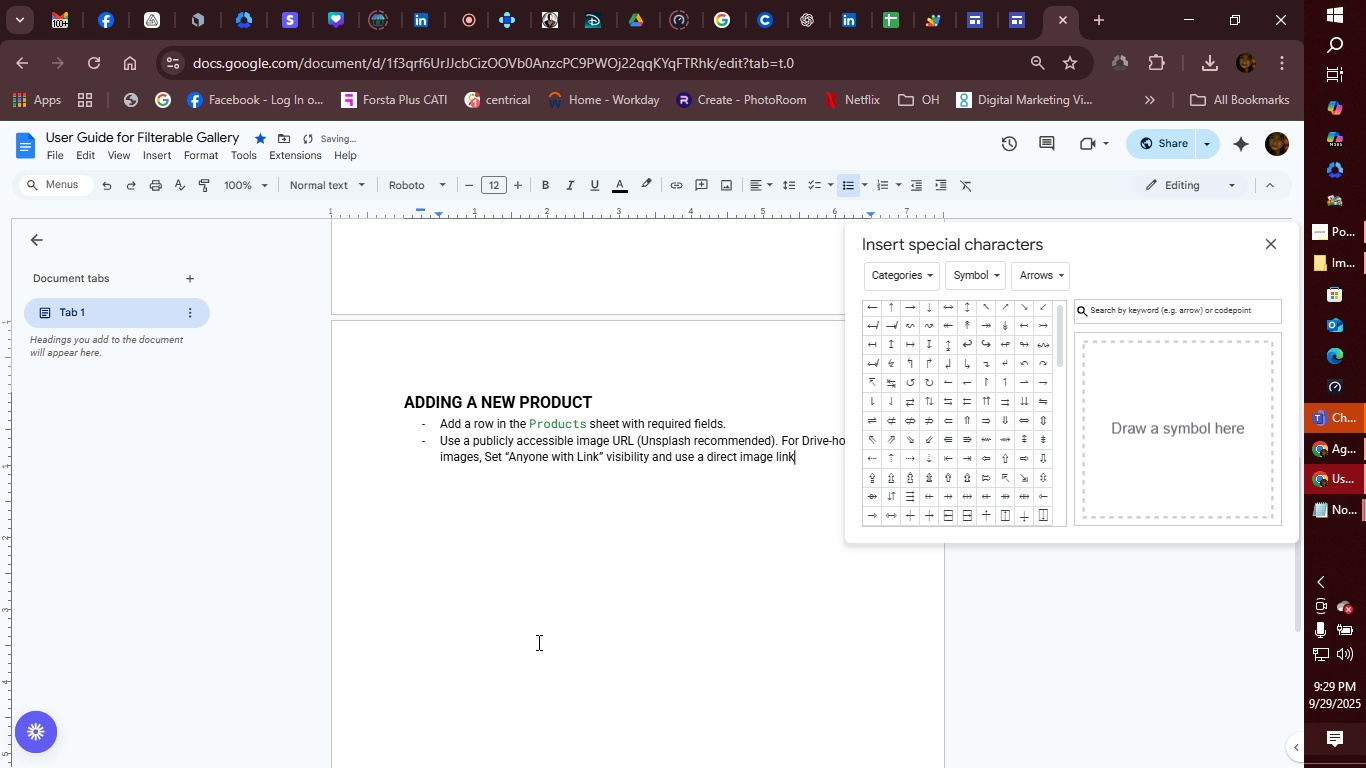 
key(Space)
 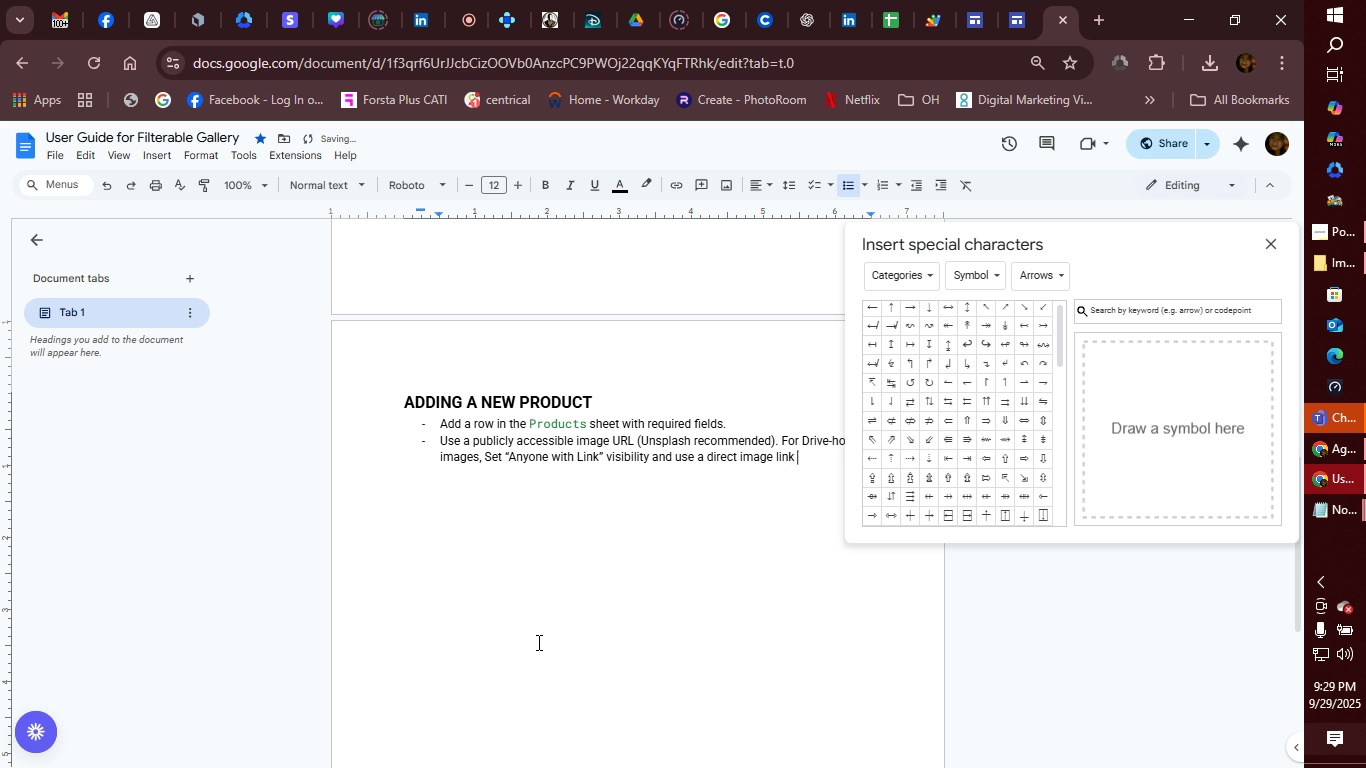 
key(Backspace)
 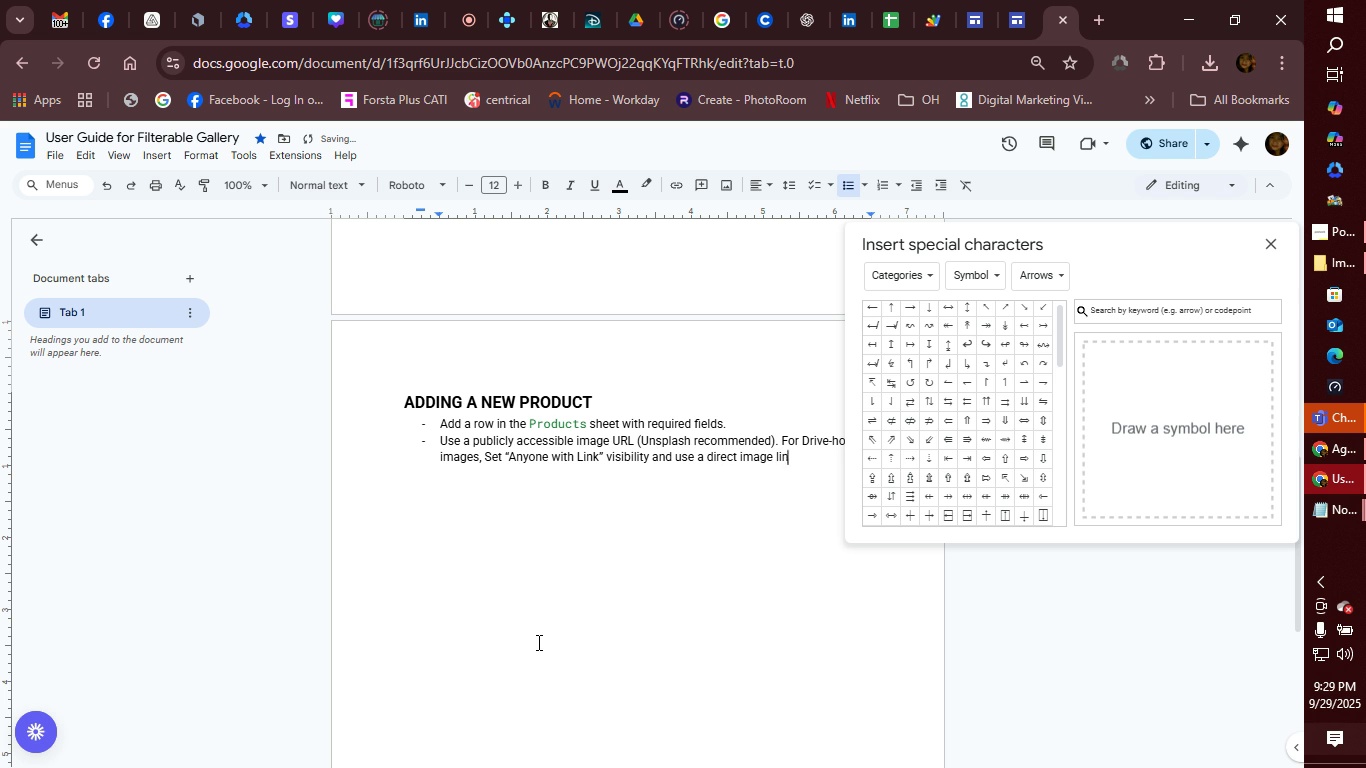 
key(Backspace)
 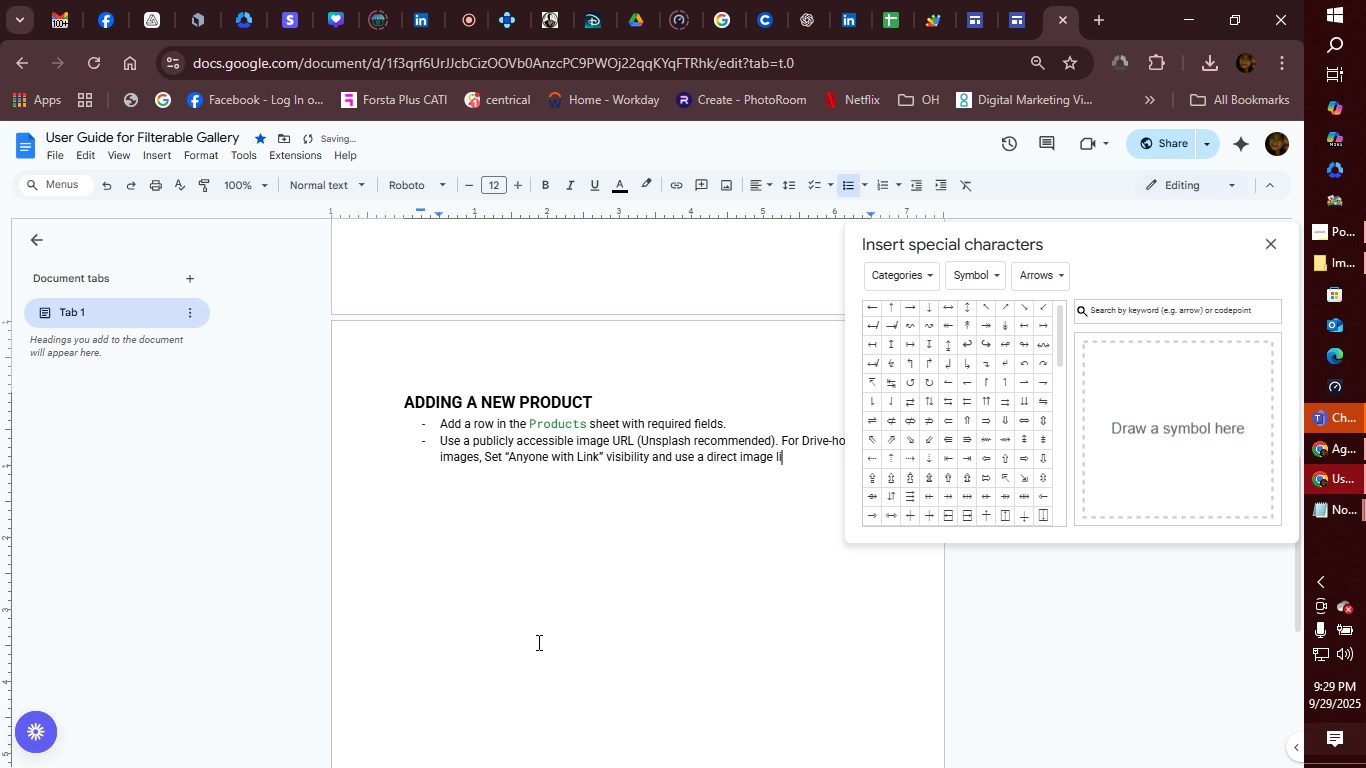 
key(Backspace)
 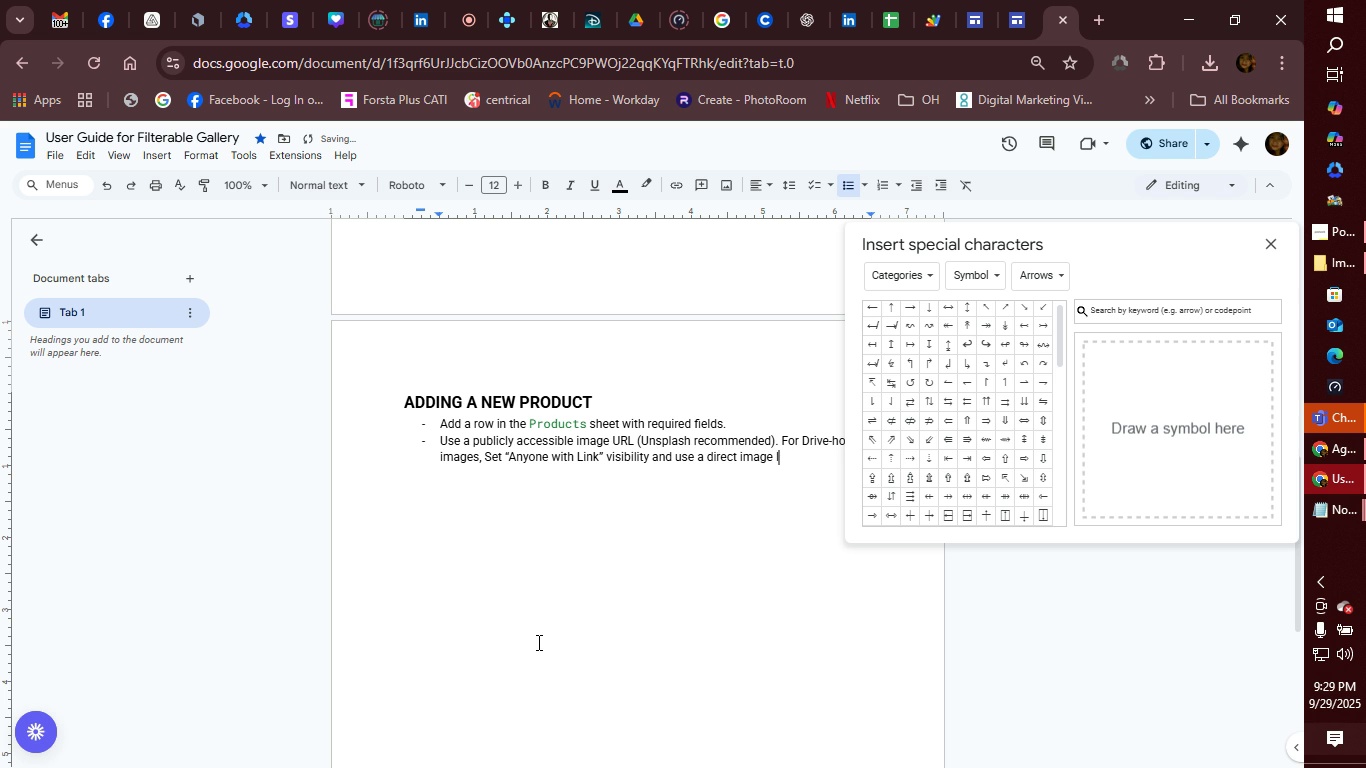 
key(Backspace)
 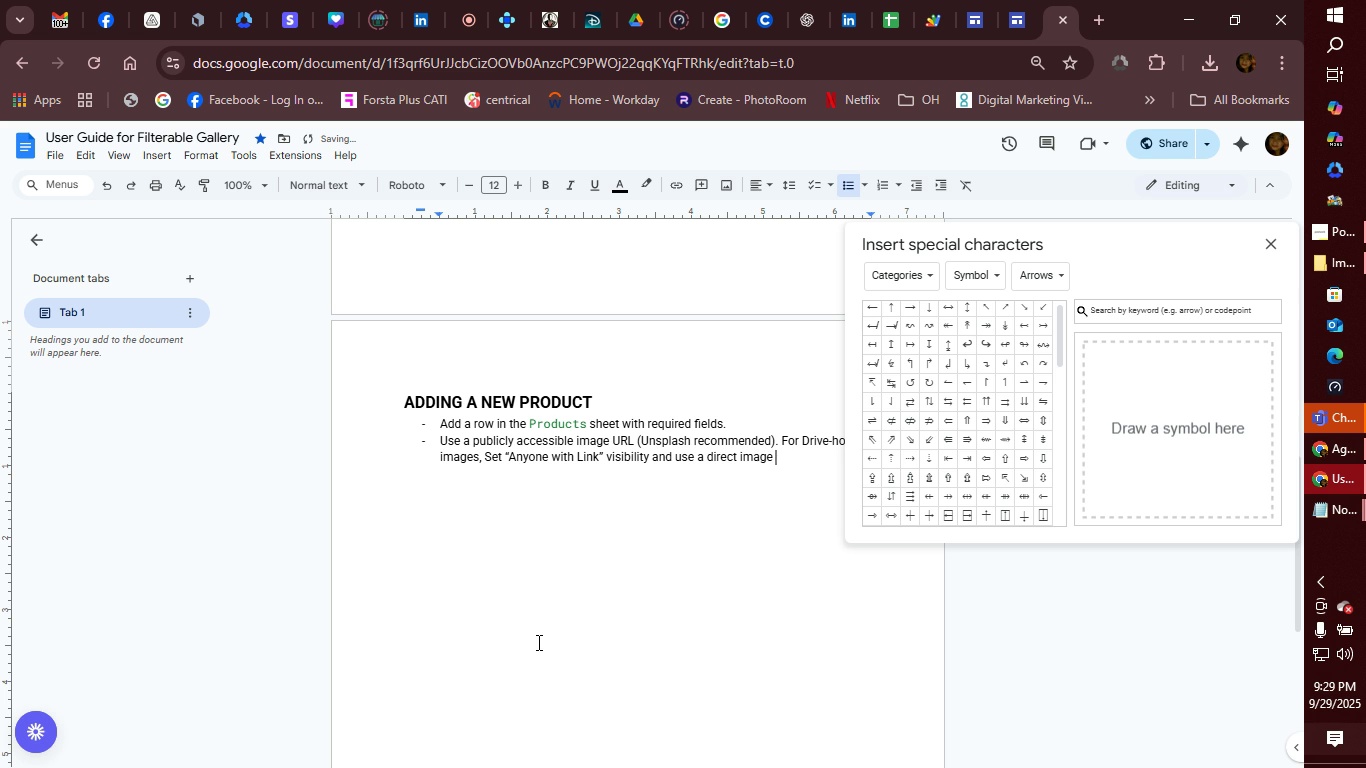 
key(Backspace)
 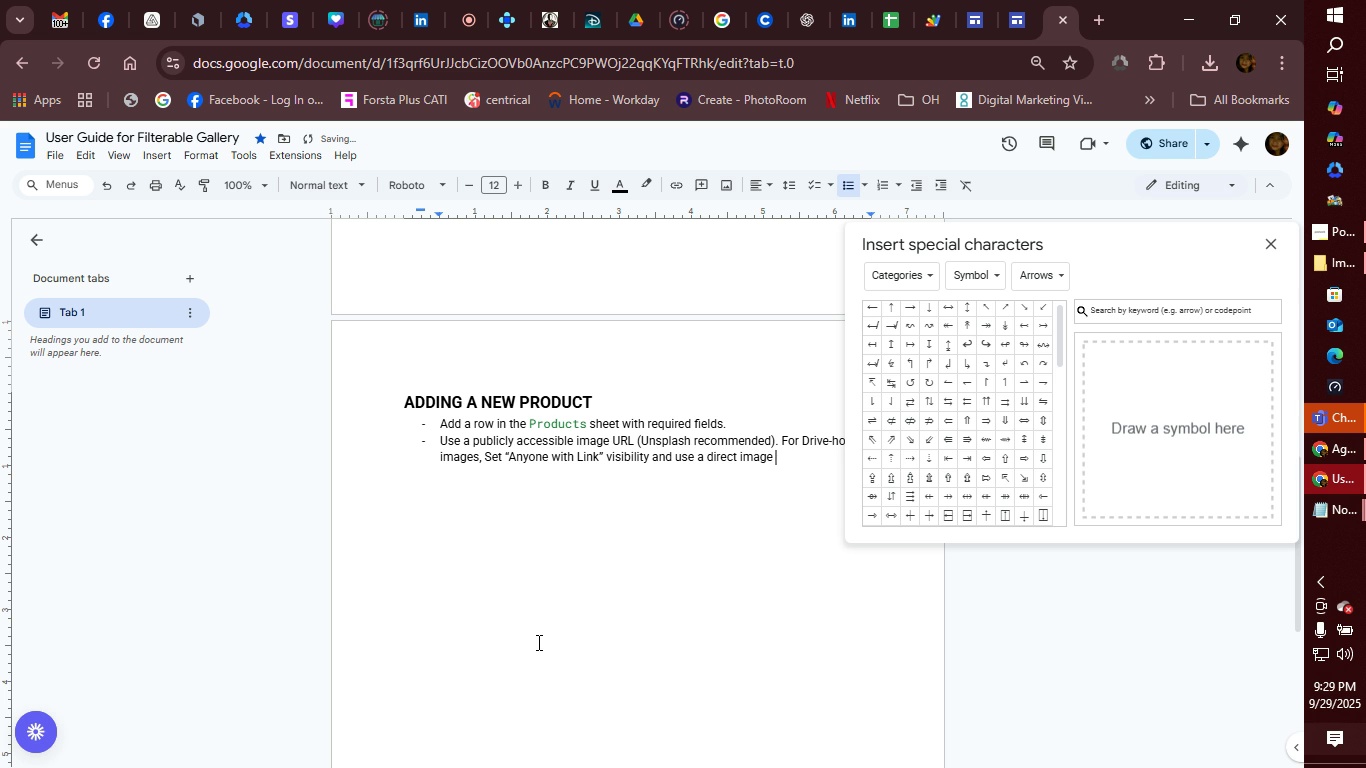 
key(Unknown)